 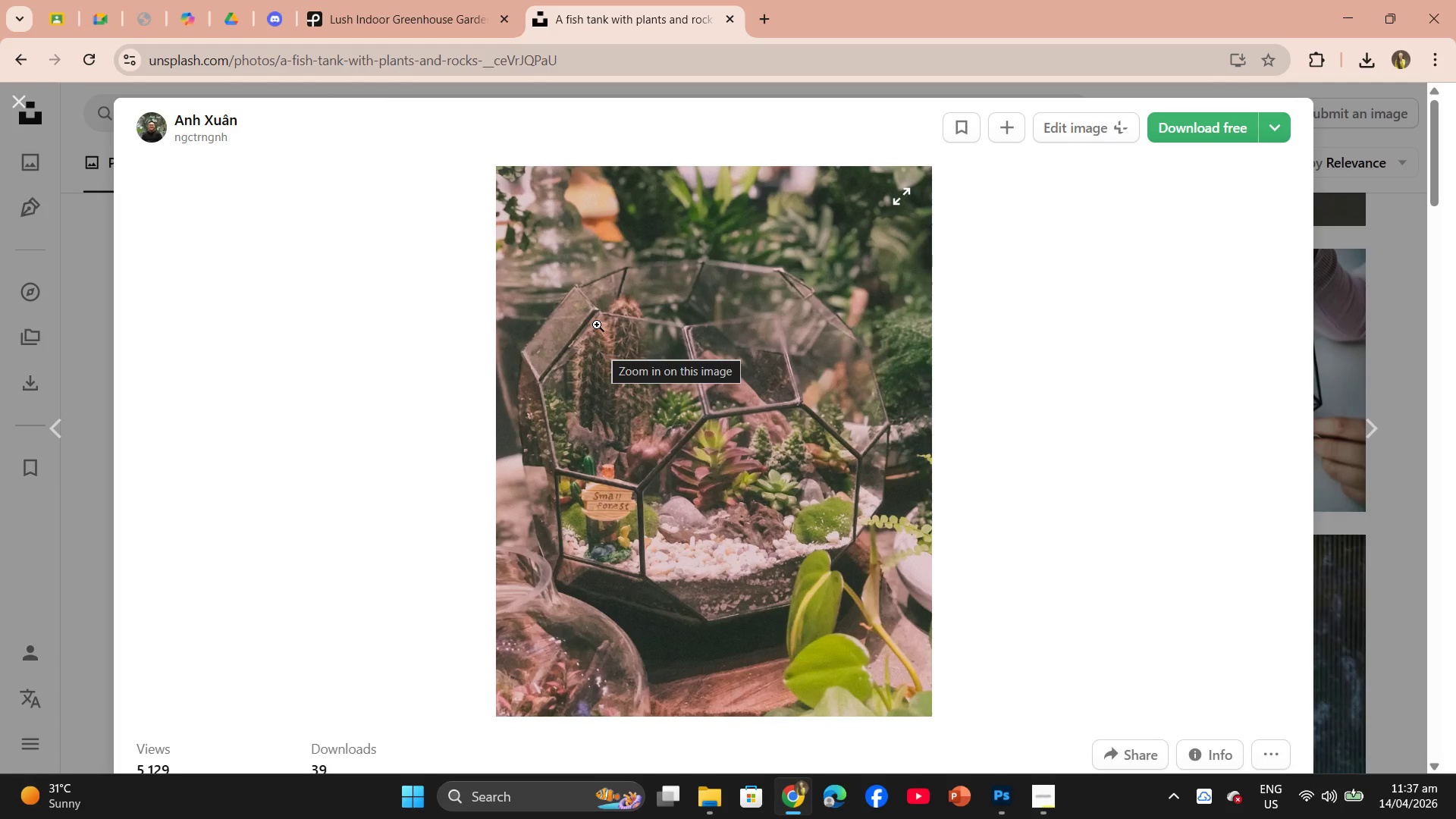 
left_click([391, 0])
 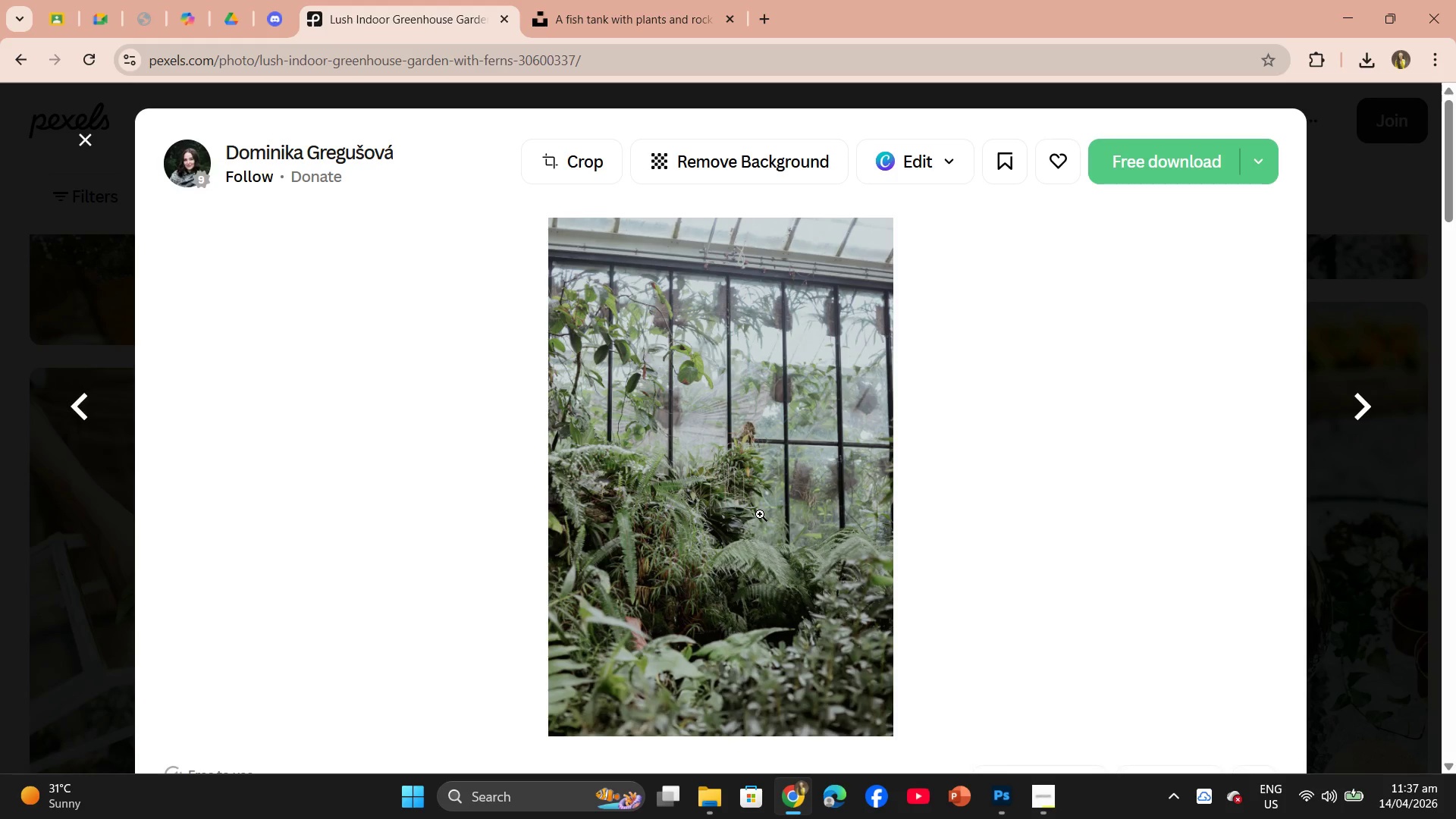 
left_click([579, 4])
 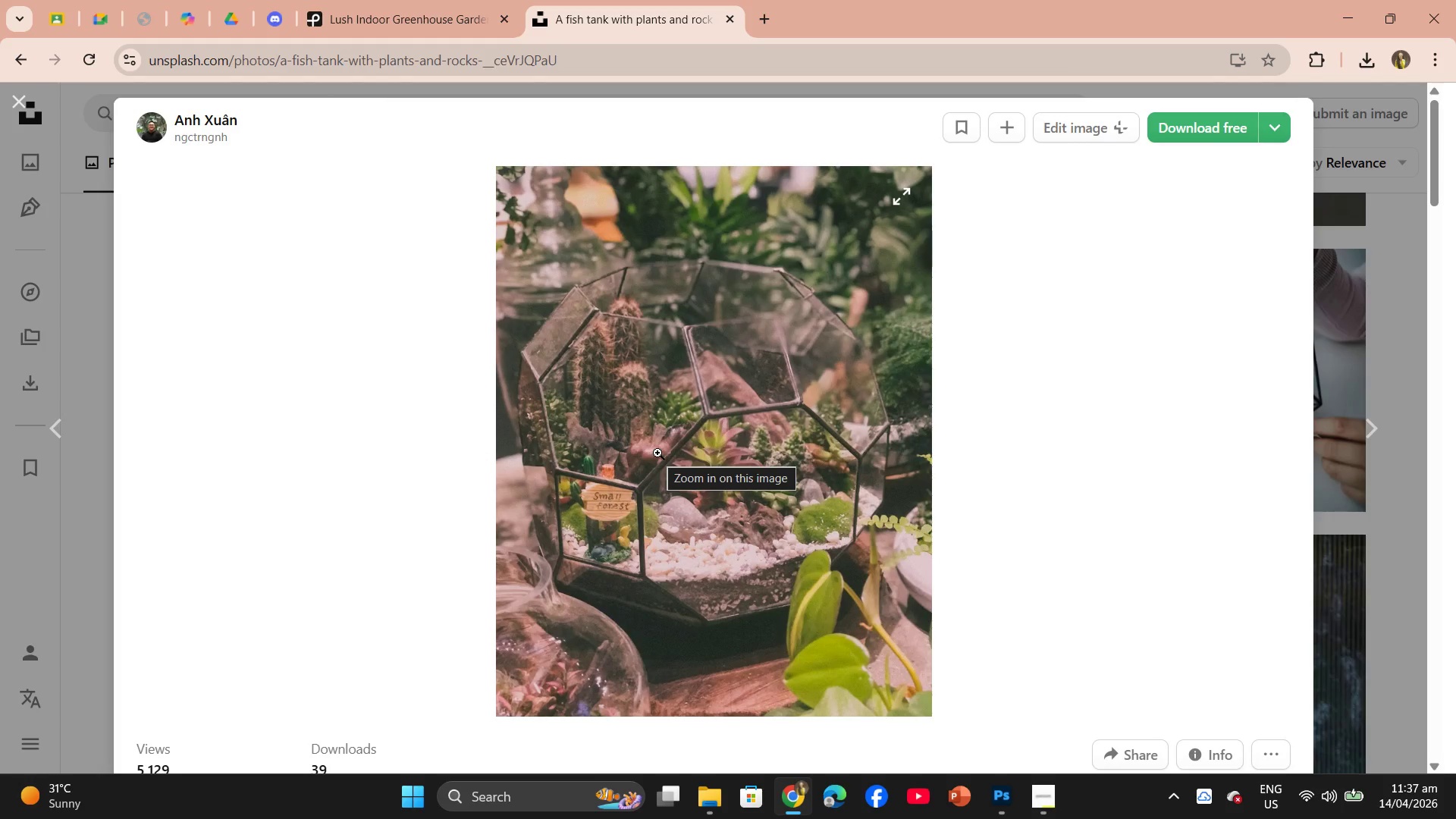 
left_click([335, 0])
 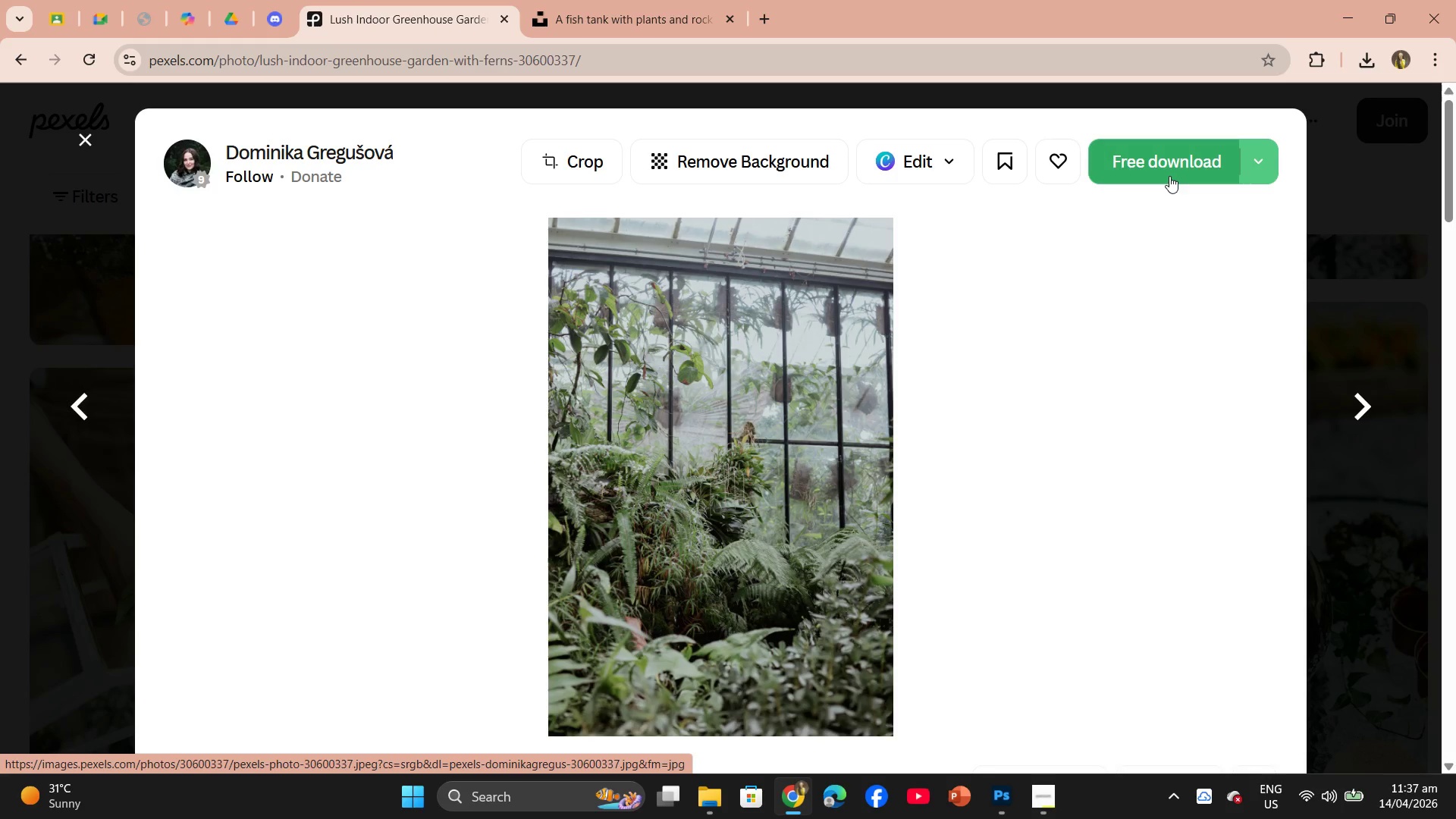 
wait(5.81)
 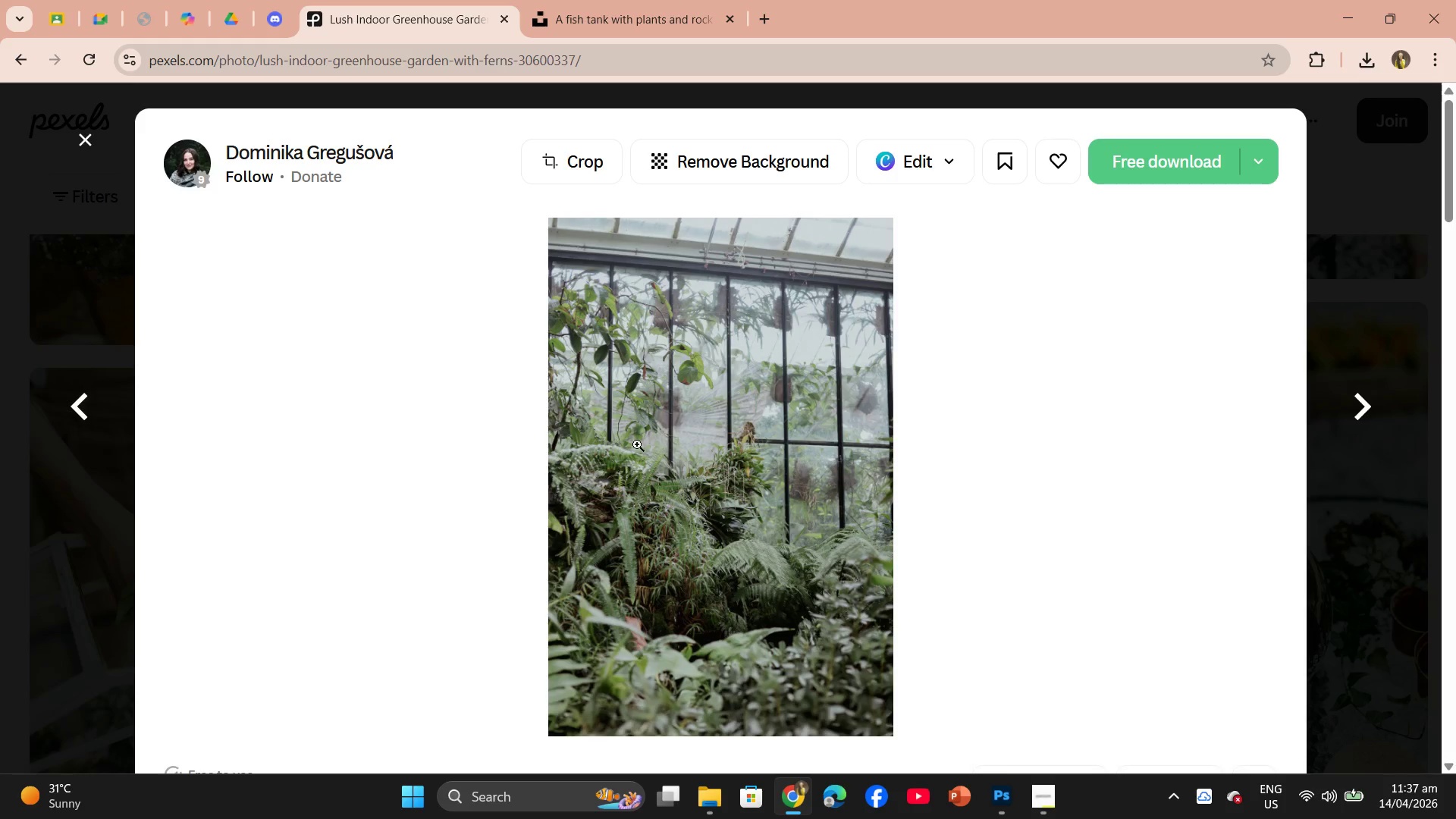 
left_click([586, 0])
 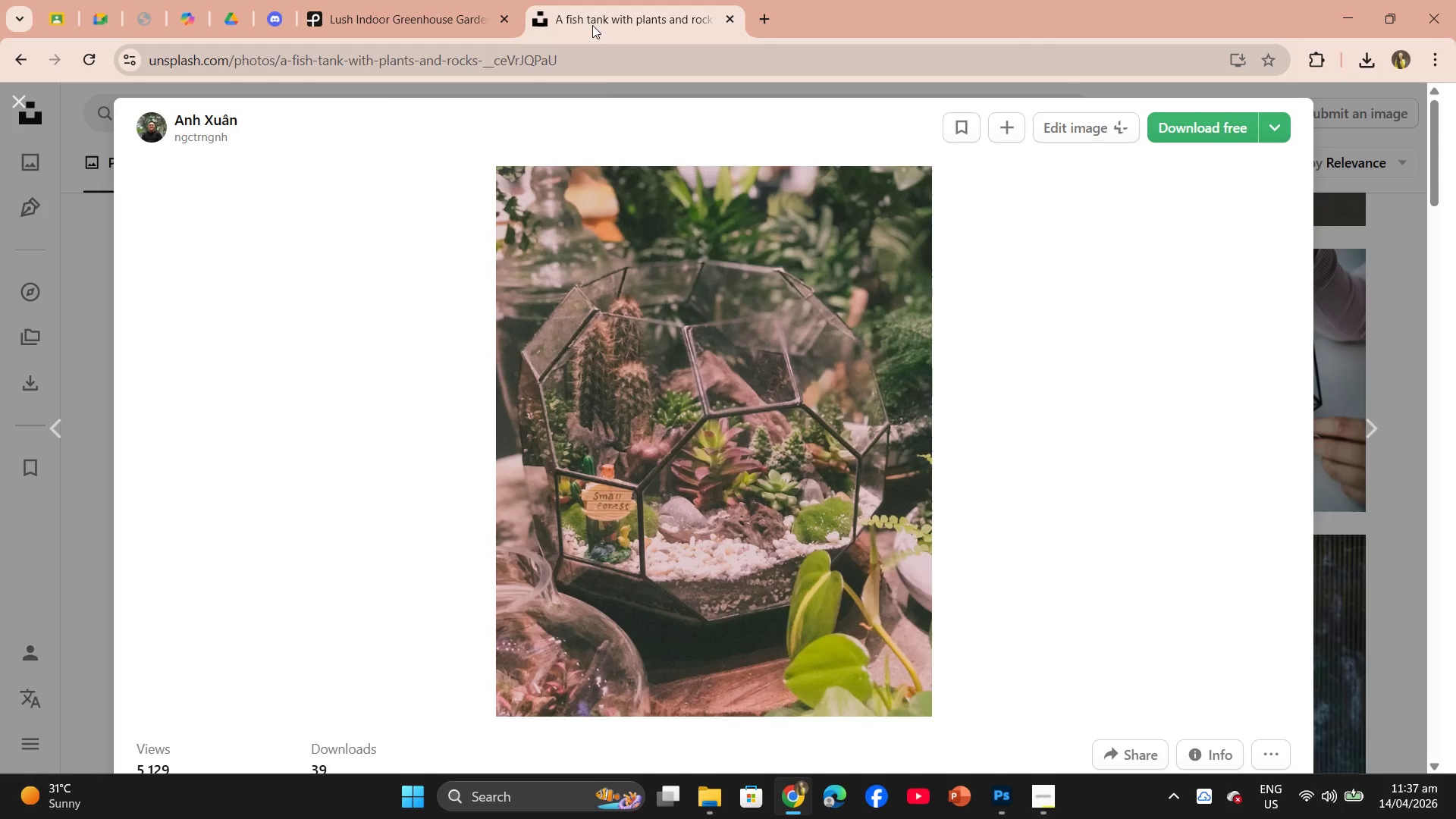 
mouse_move([720, 409])
 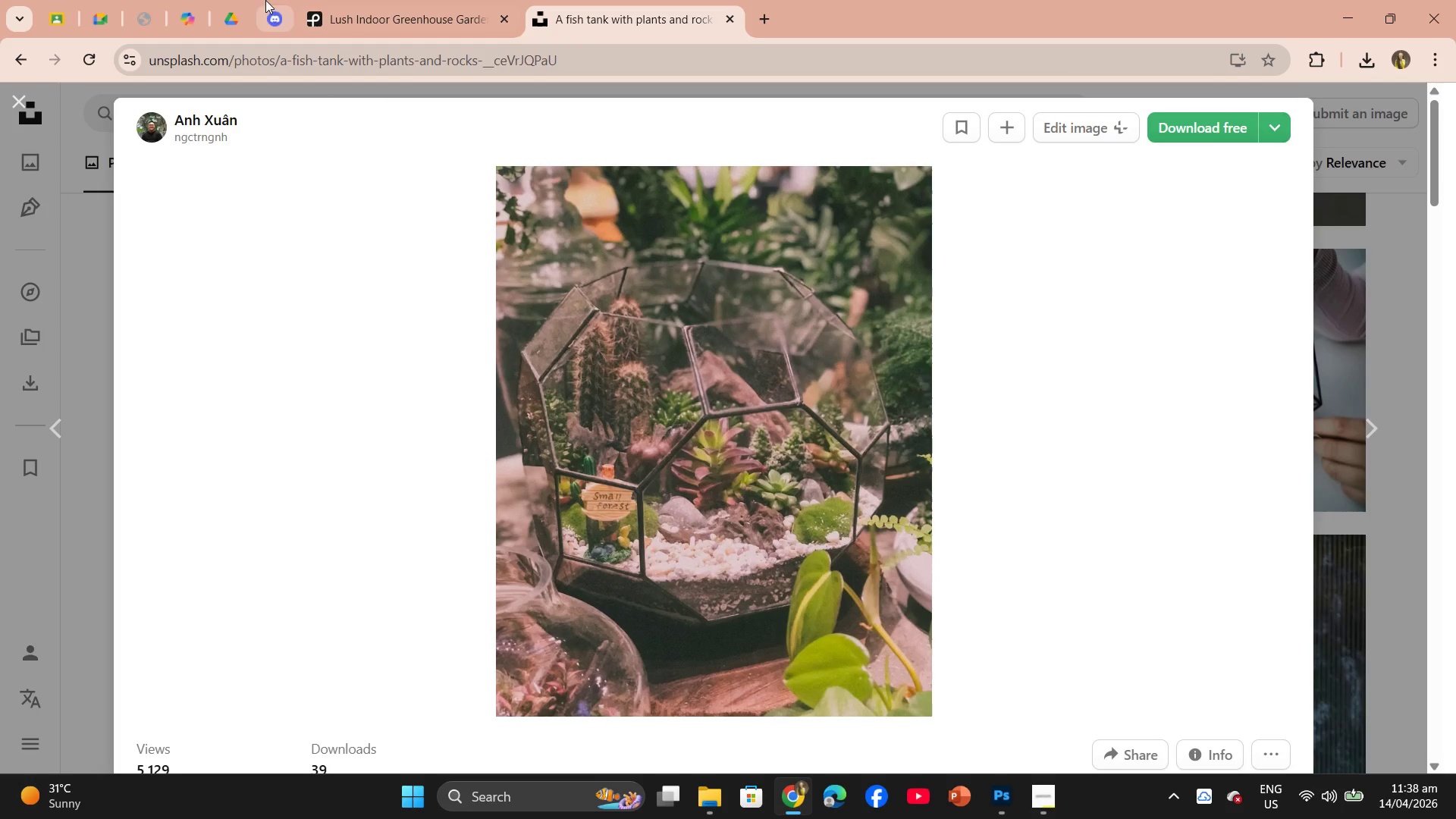 
left_click([388, 0])